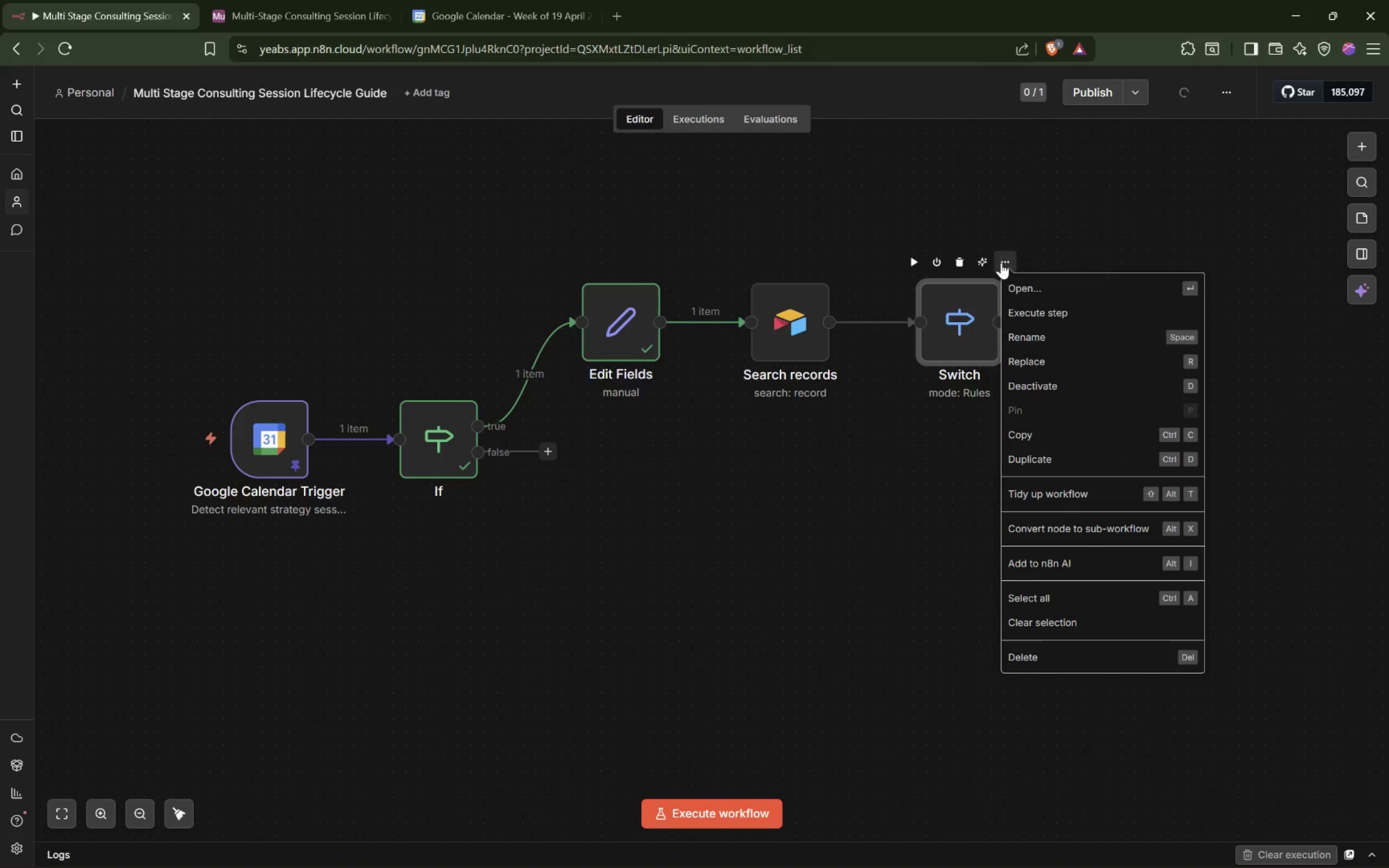 
left_click([953, 331])
 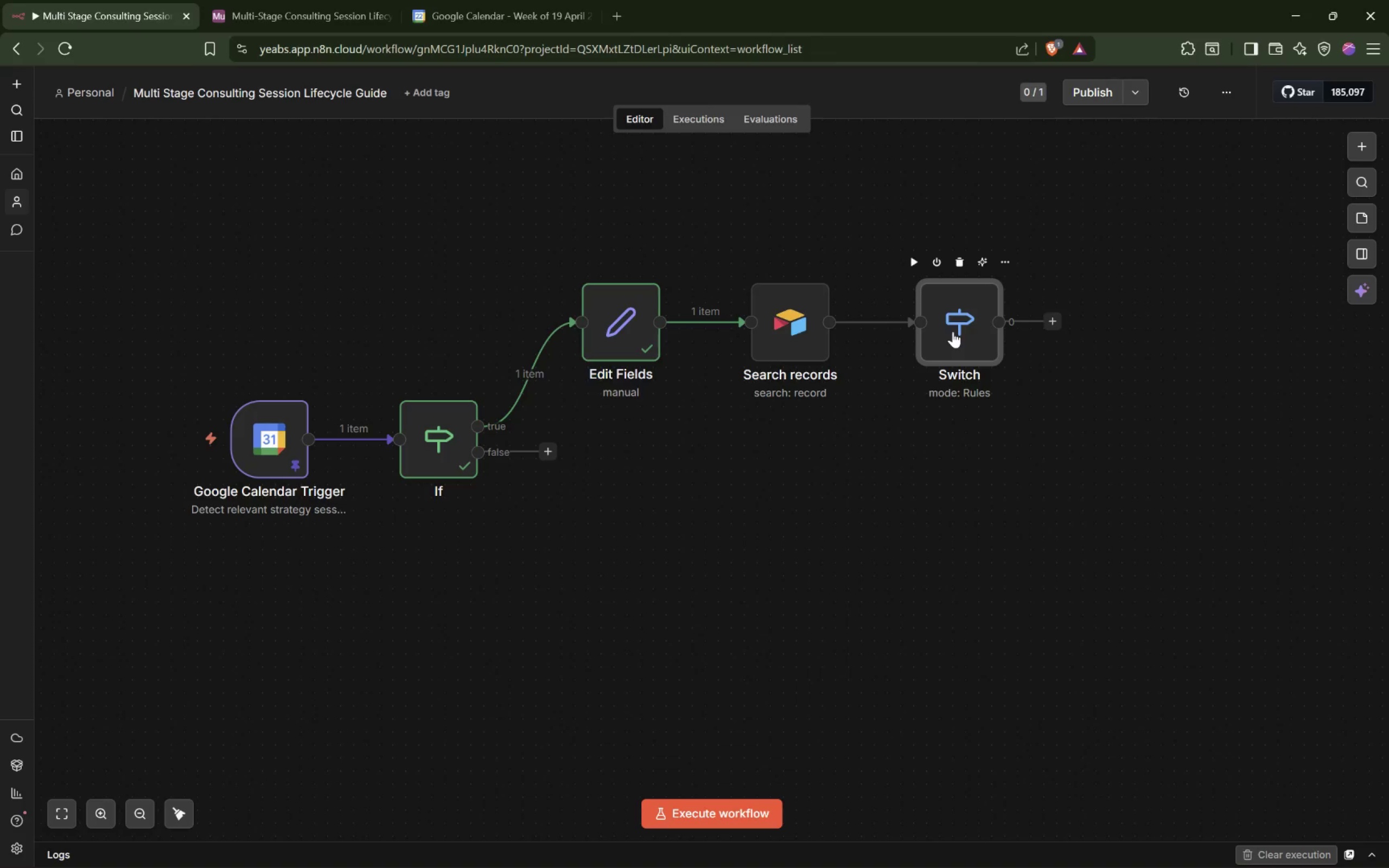 
double_click([953, 331])
 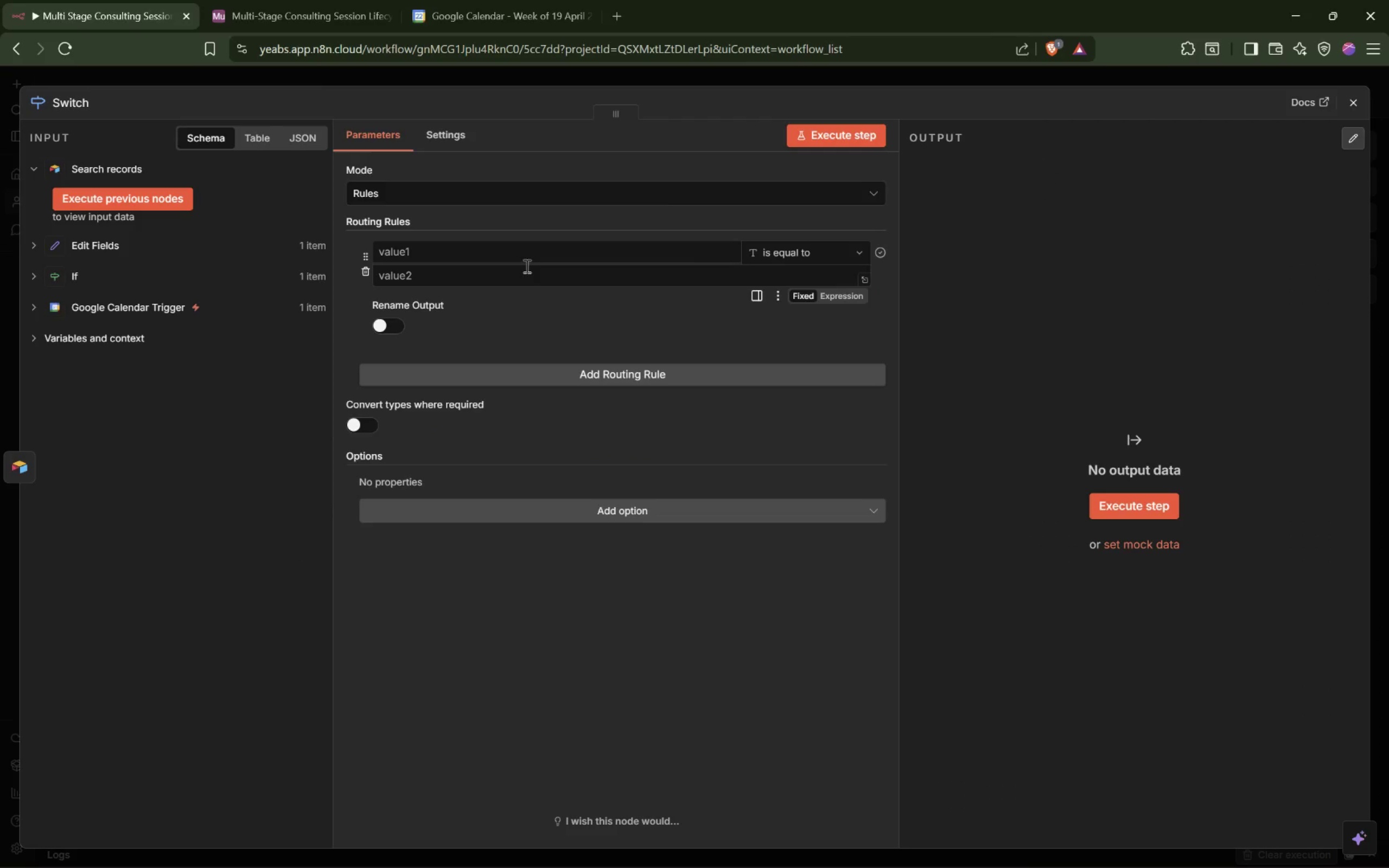 
left_click([523, 257])
 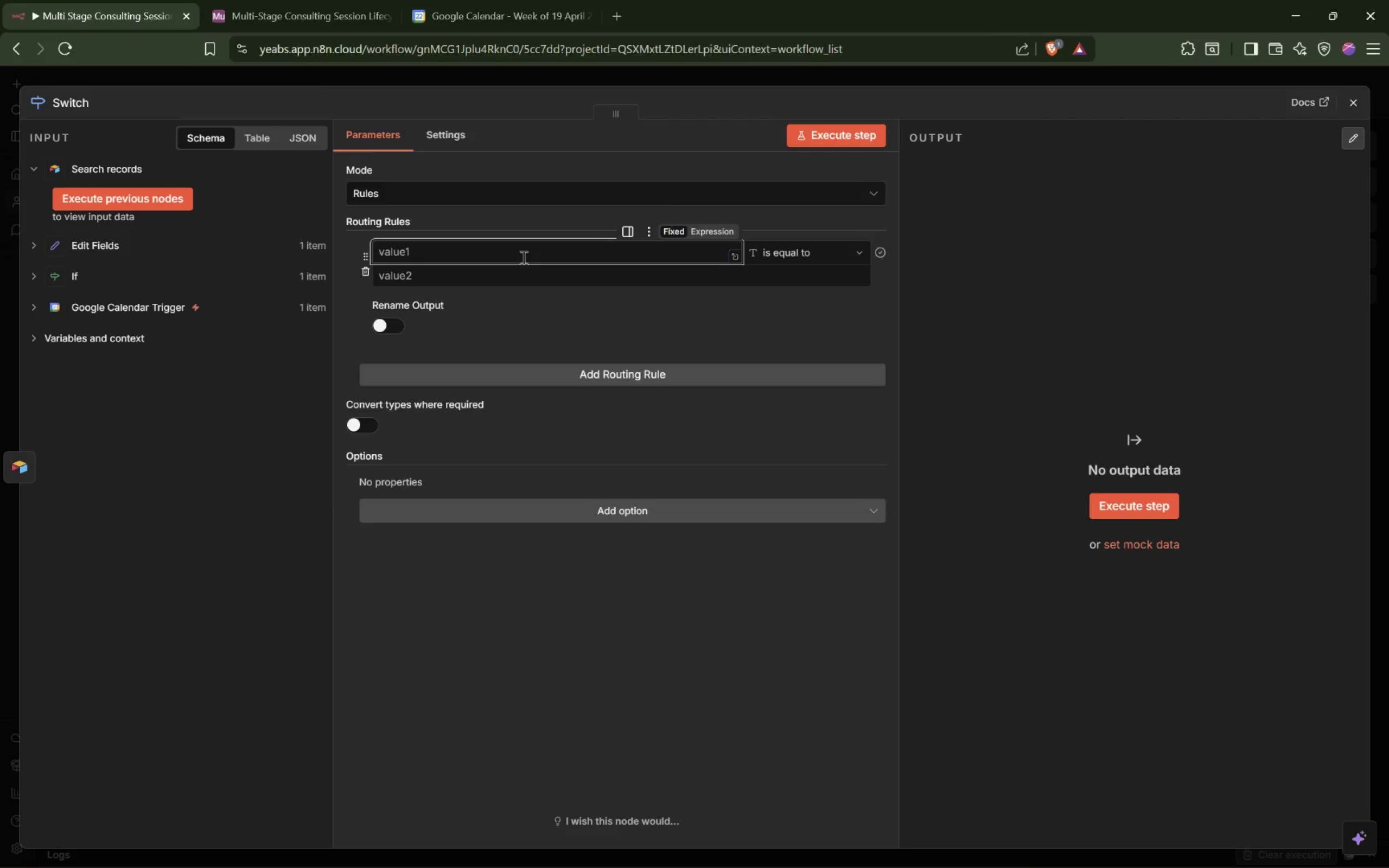 
key(Control+V)
 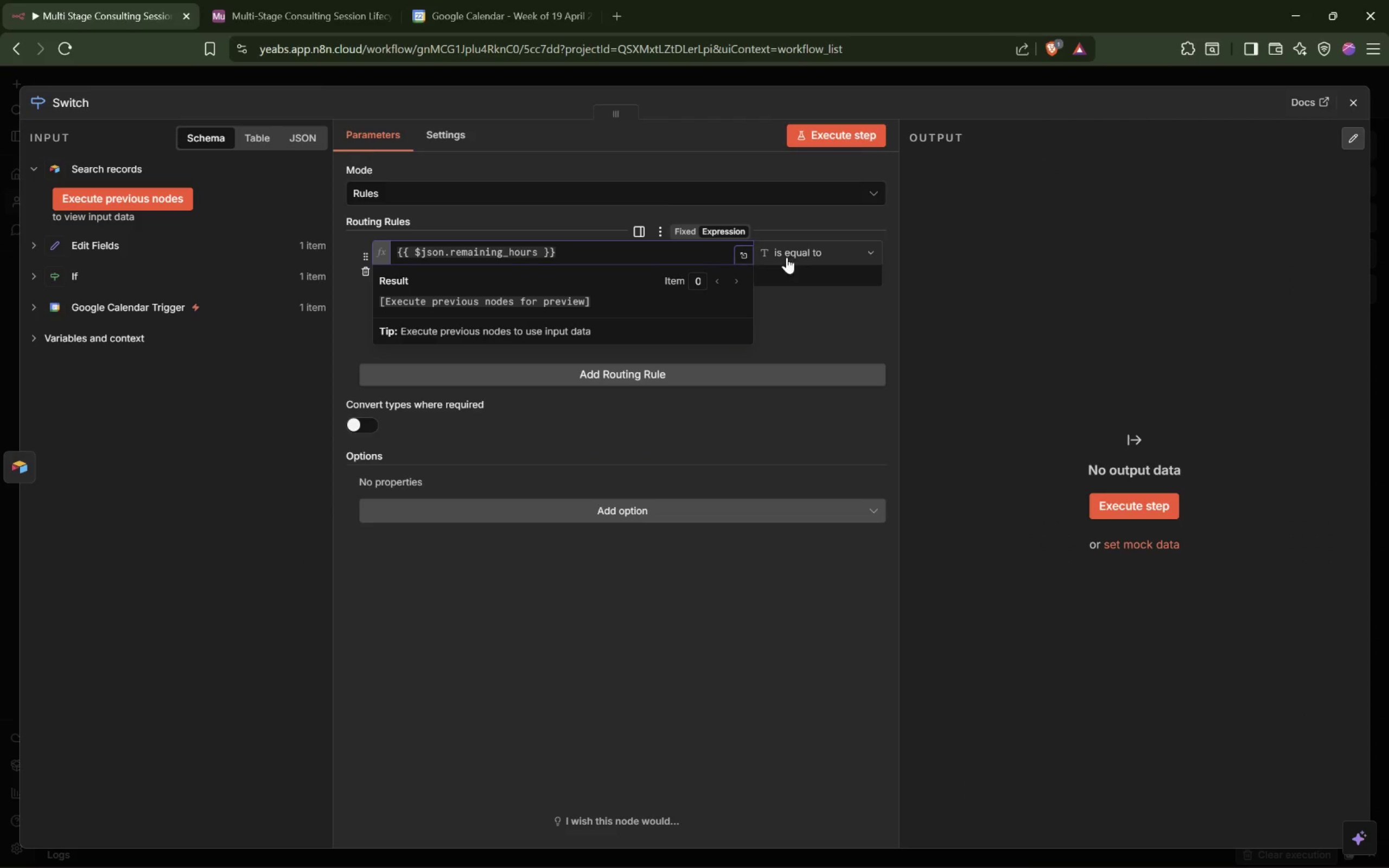 
left_click([810, 257])
 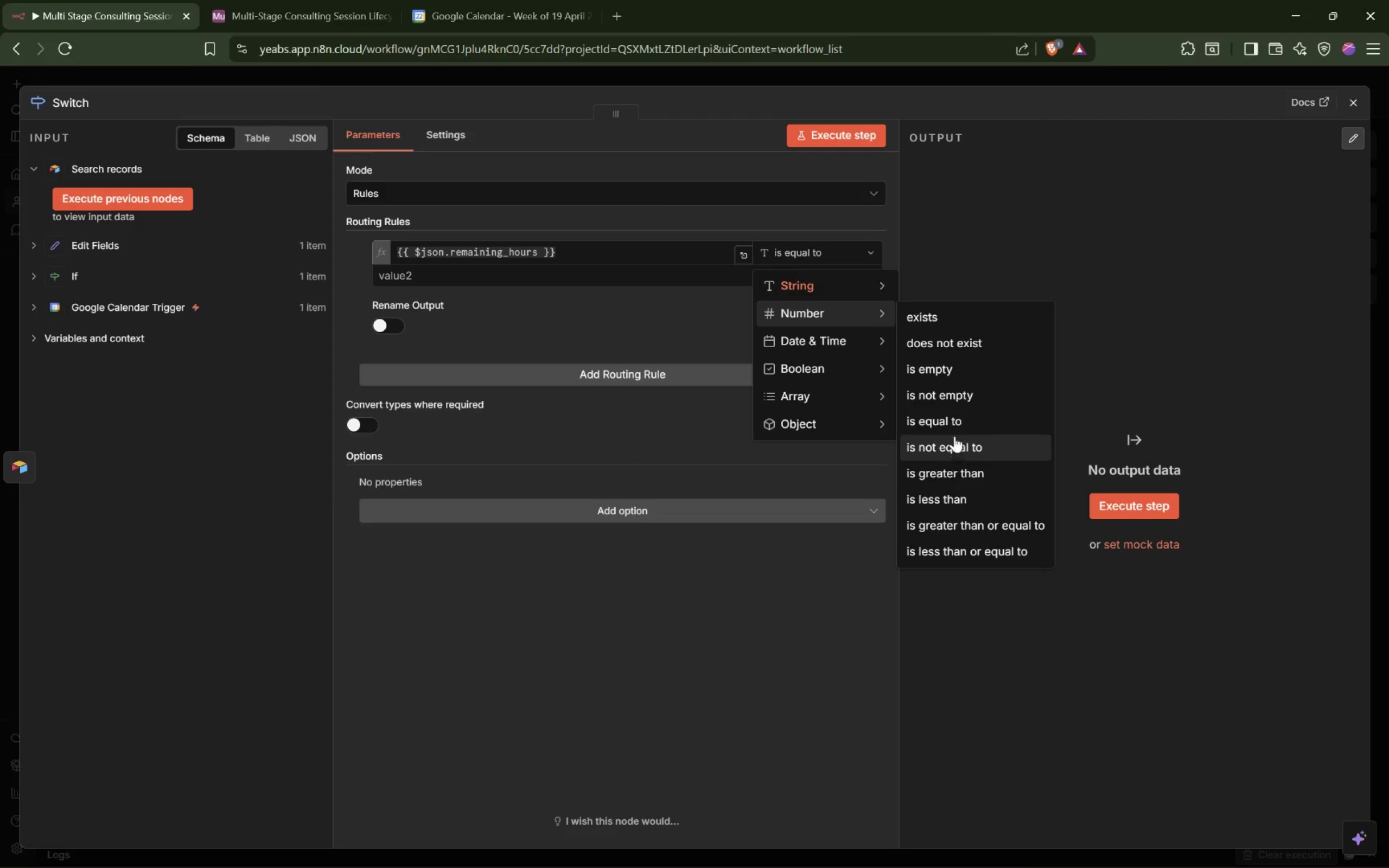 
wait(8.58)
 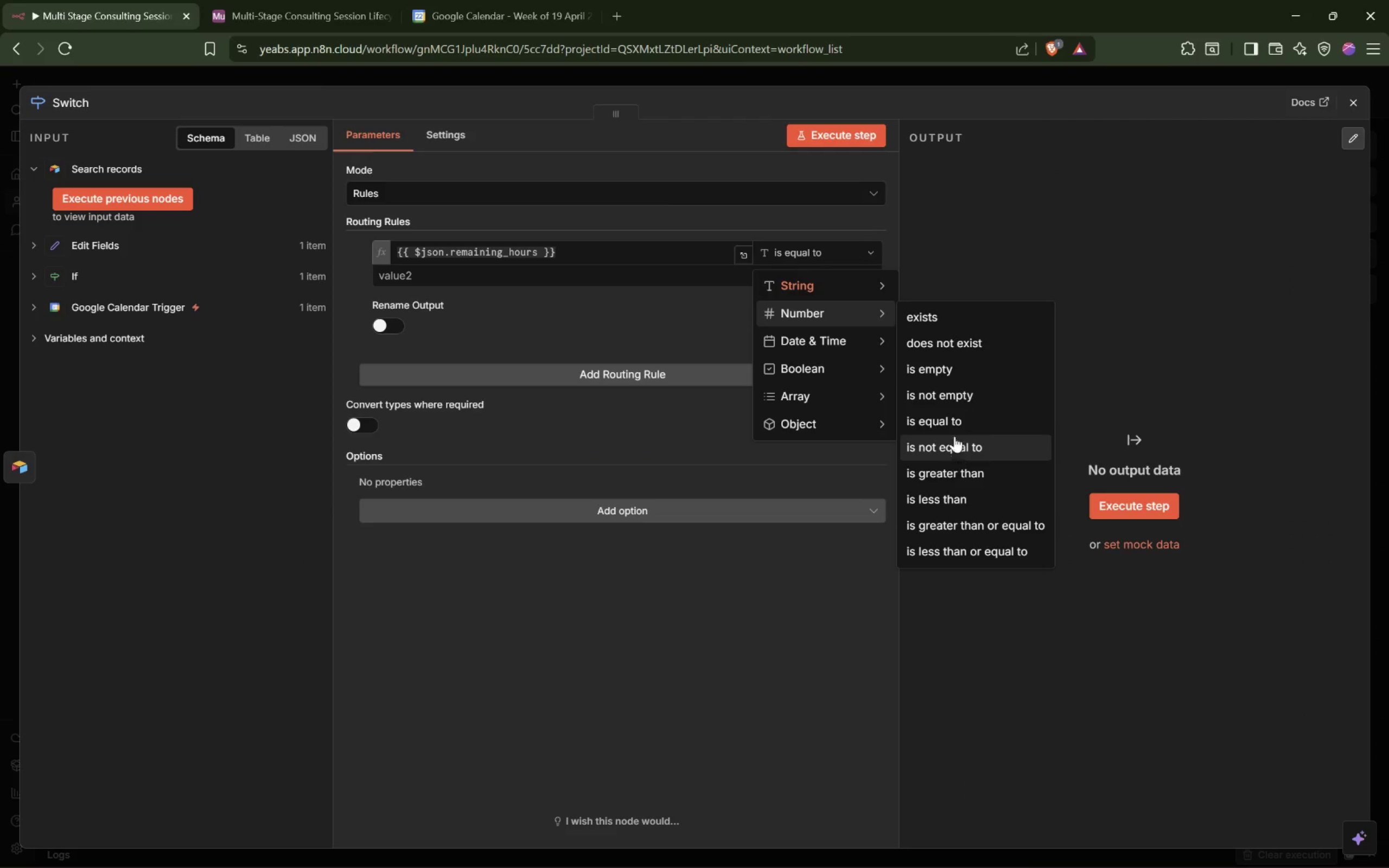 
left_click([966, 519])
 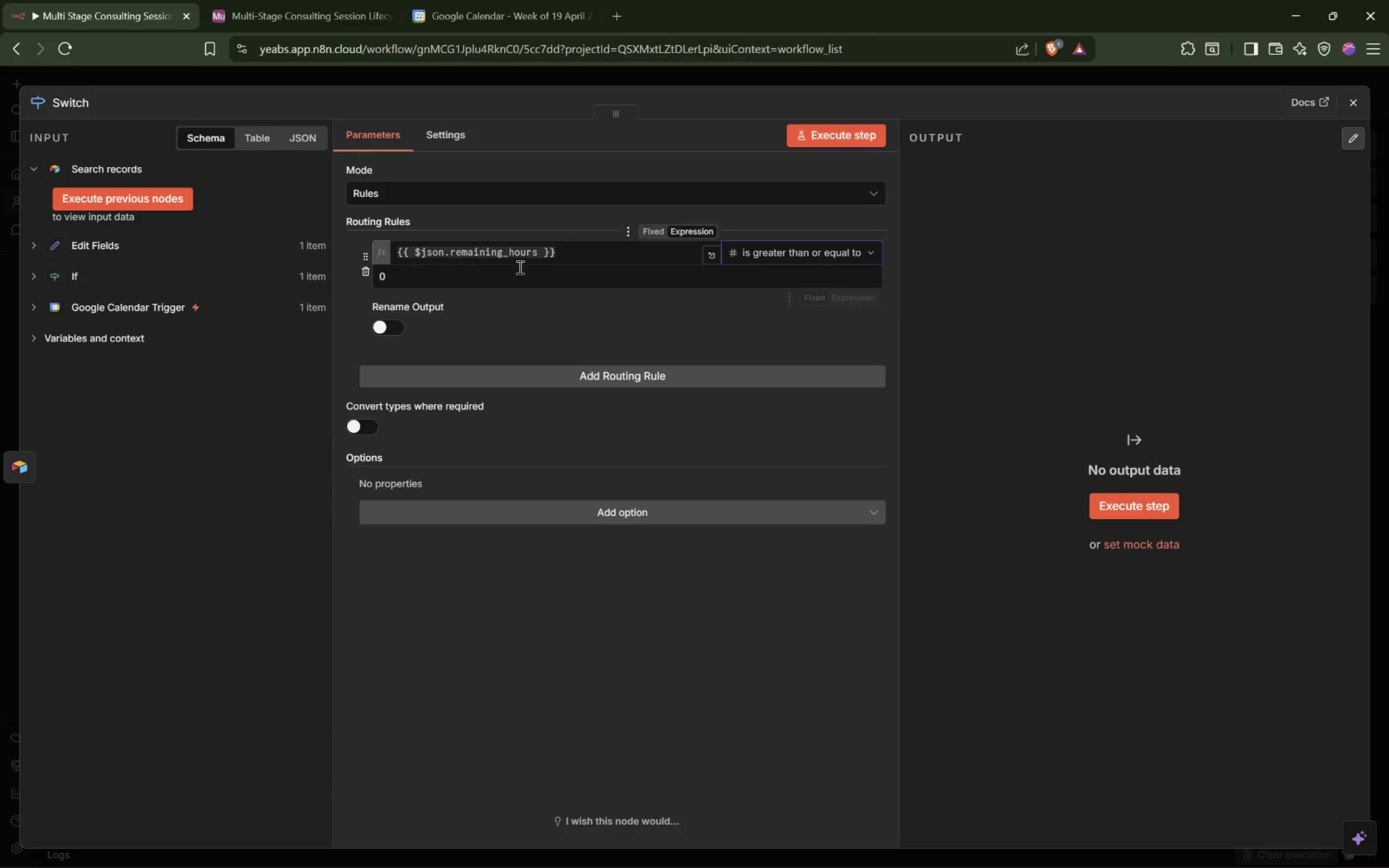 
left_click([513, 273])
 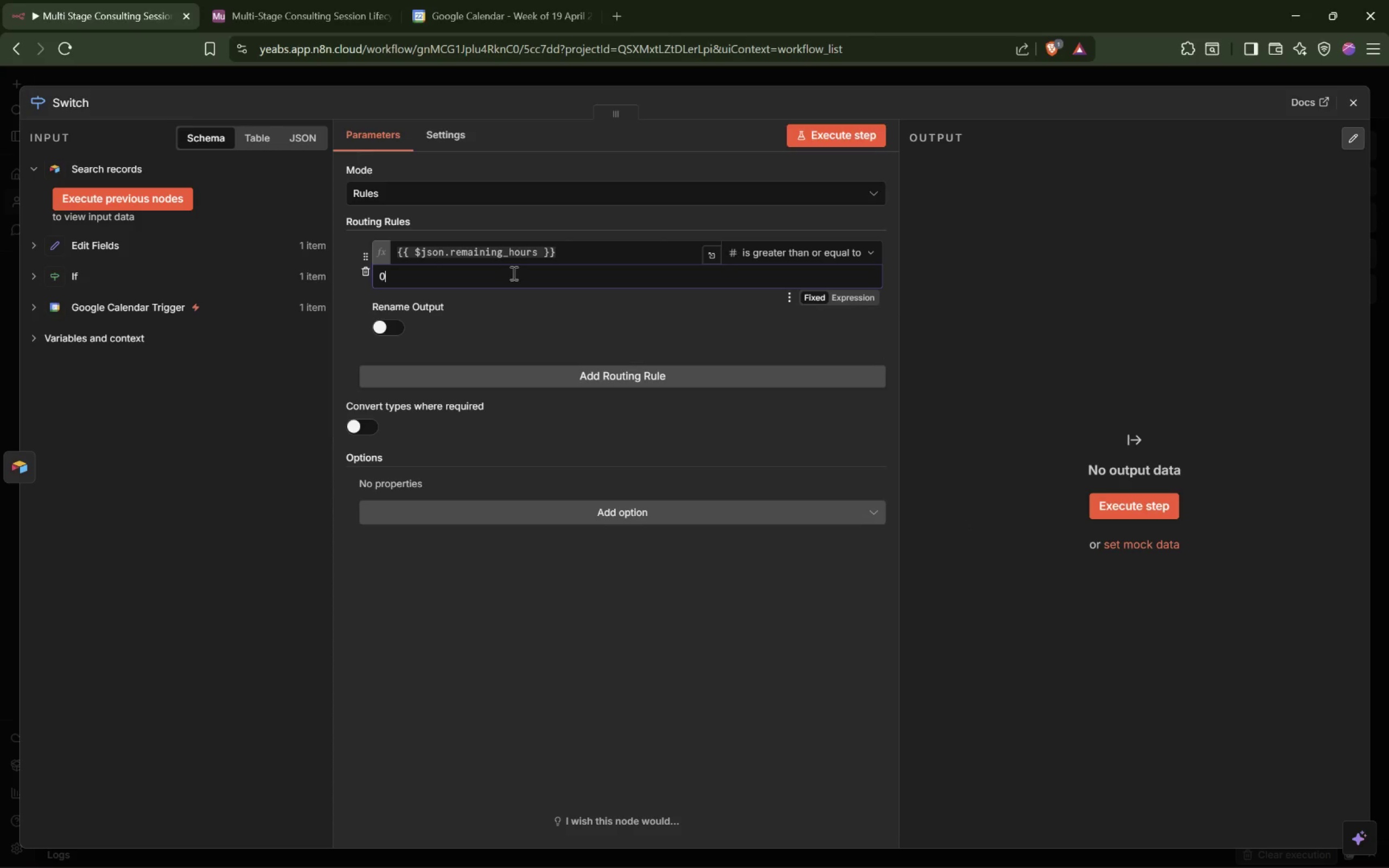 
key(ArrowUp)
 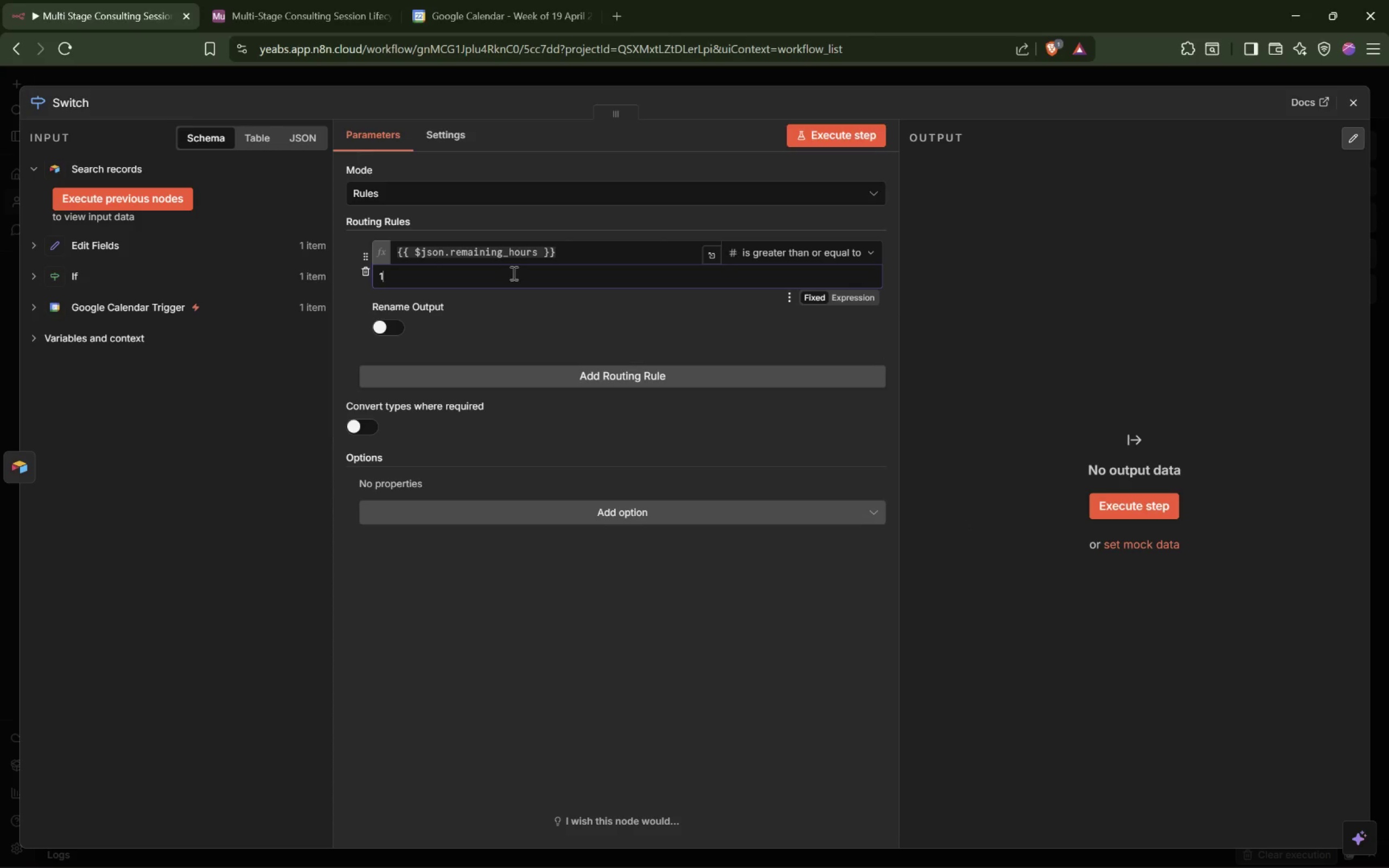 
key(ArrowUp)
 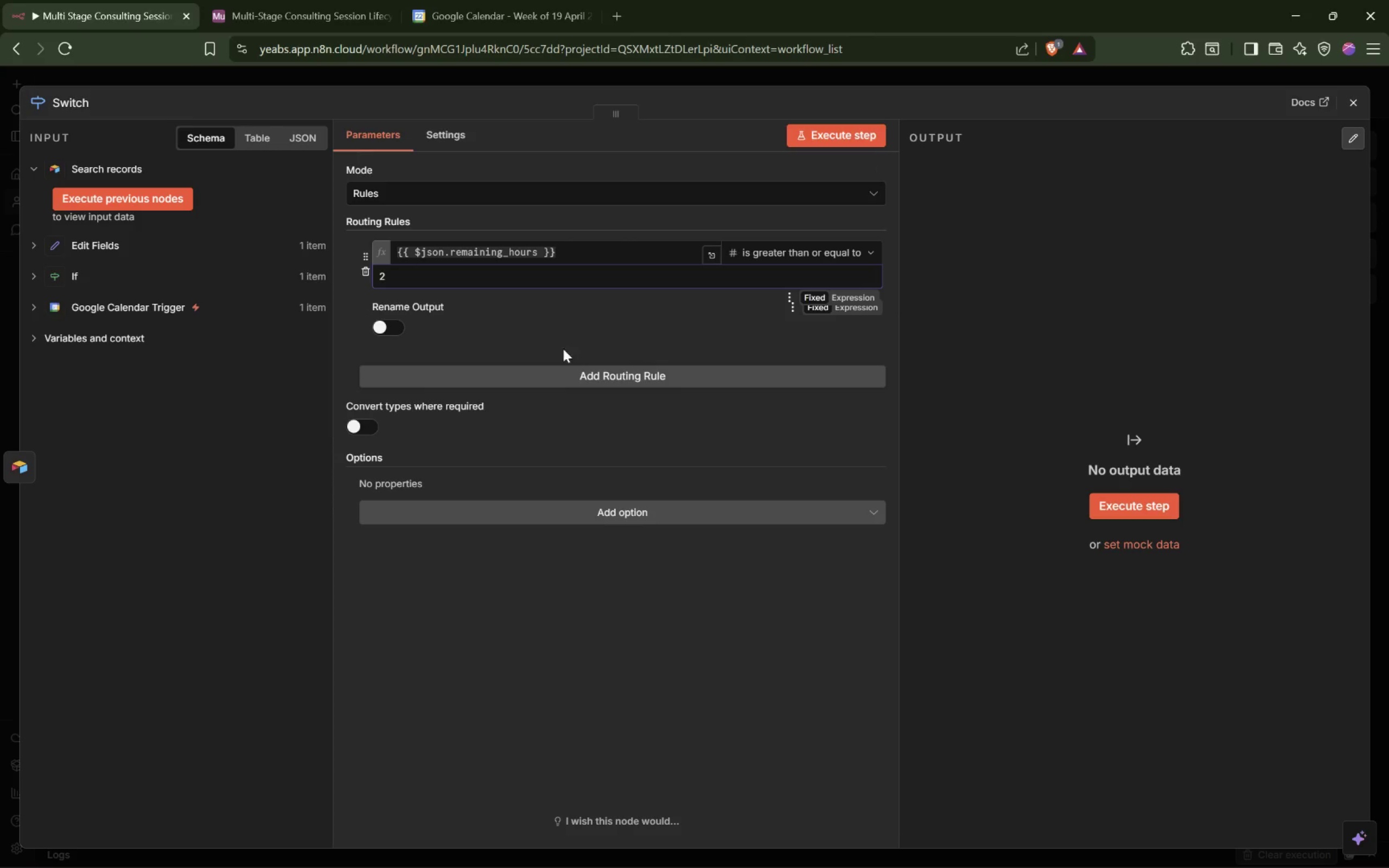 
wait(5.23)
 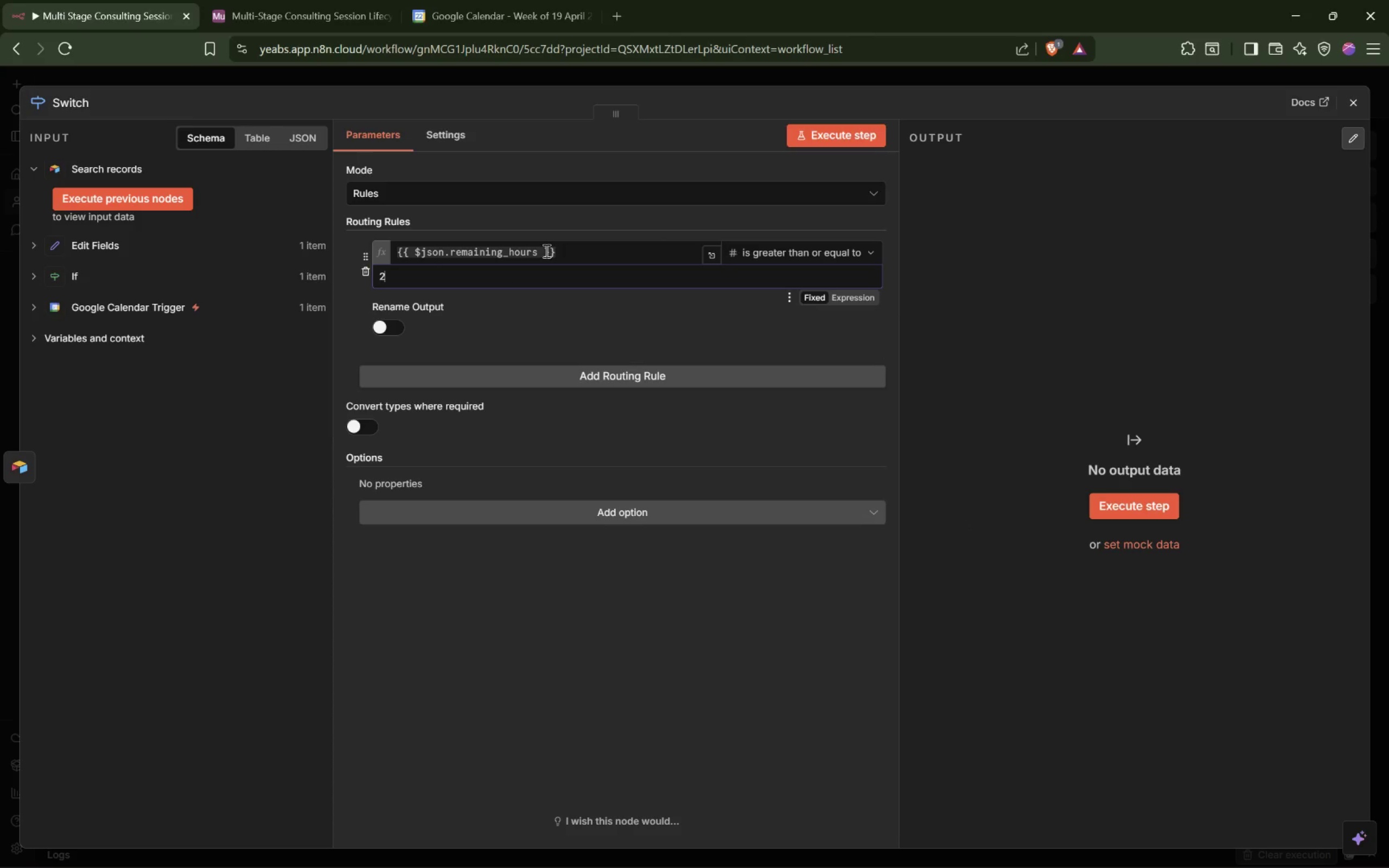 
left_click([645, 379])
 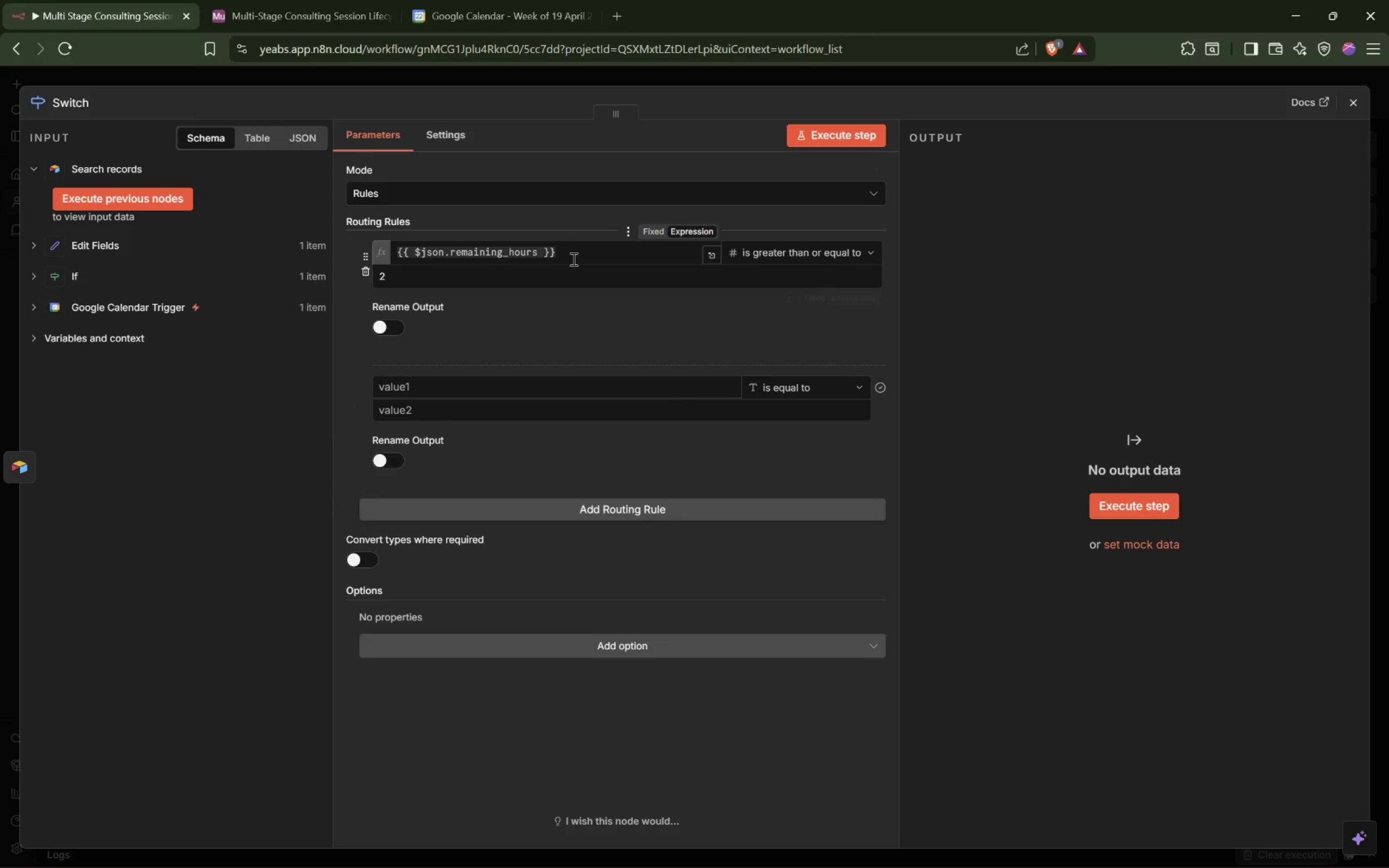 
double_click([578, 253])
 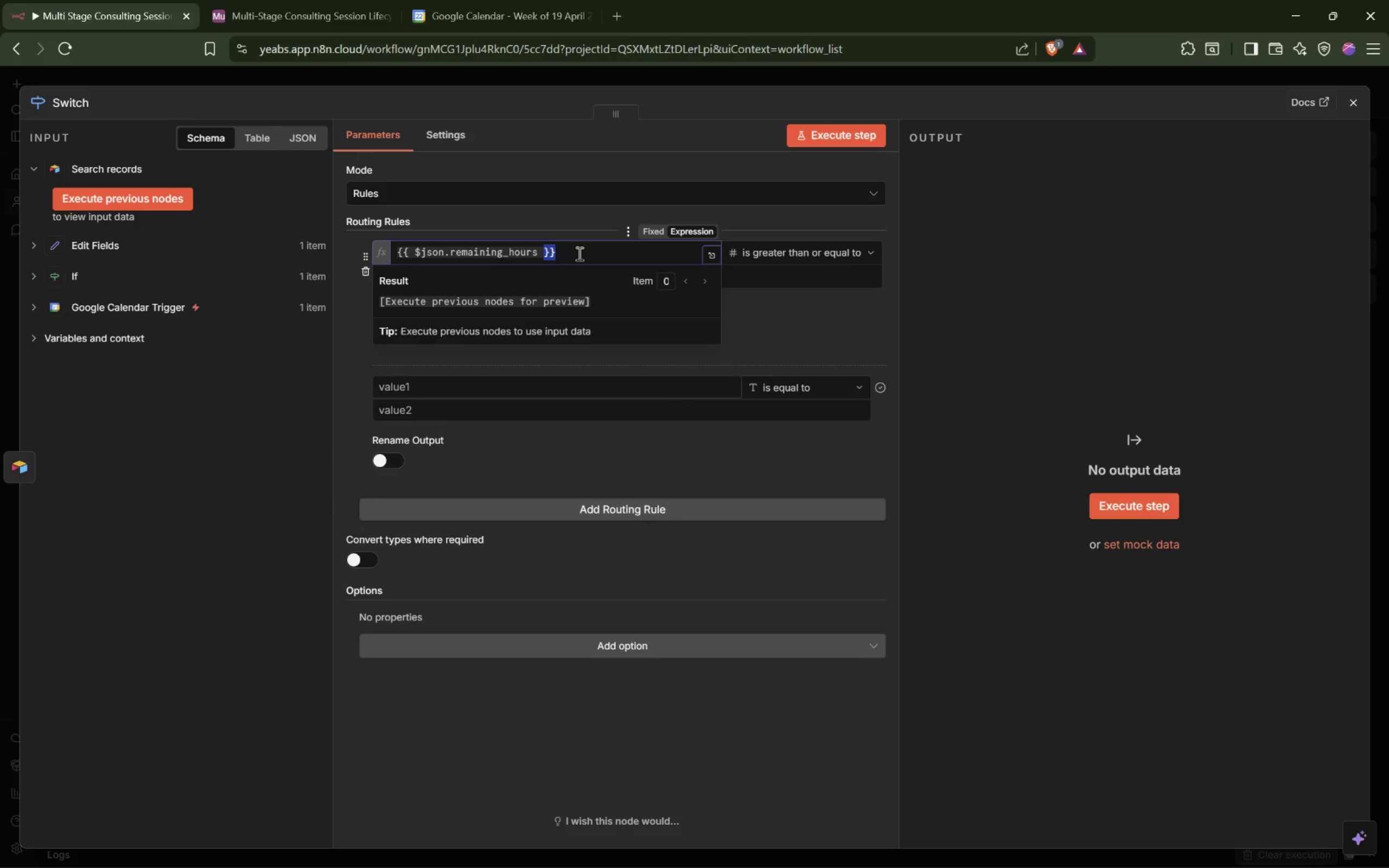 
triple_click([578, 253])
 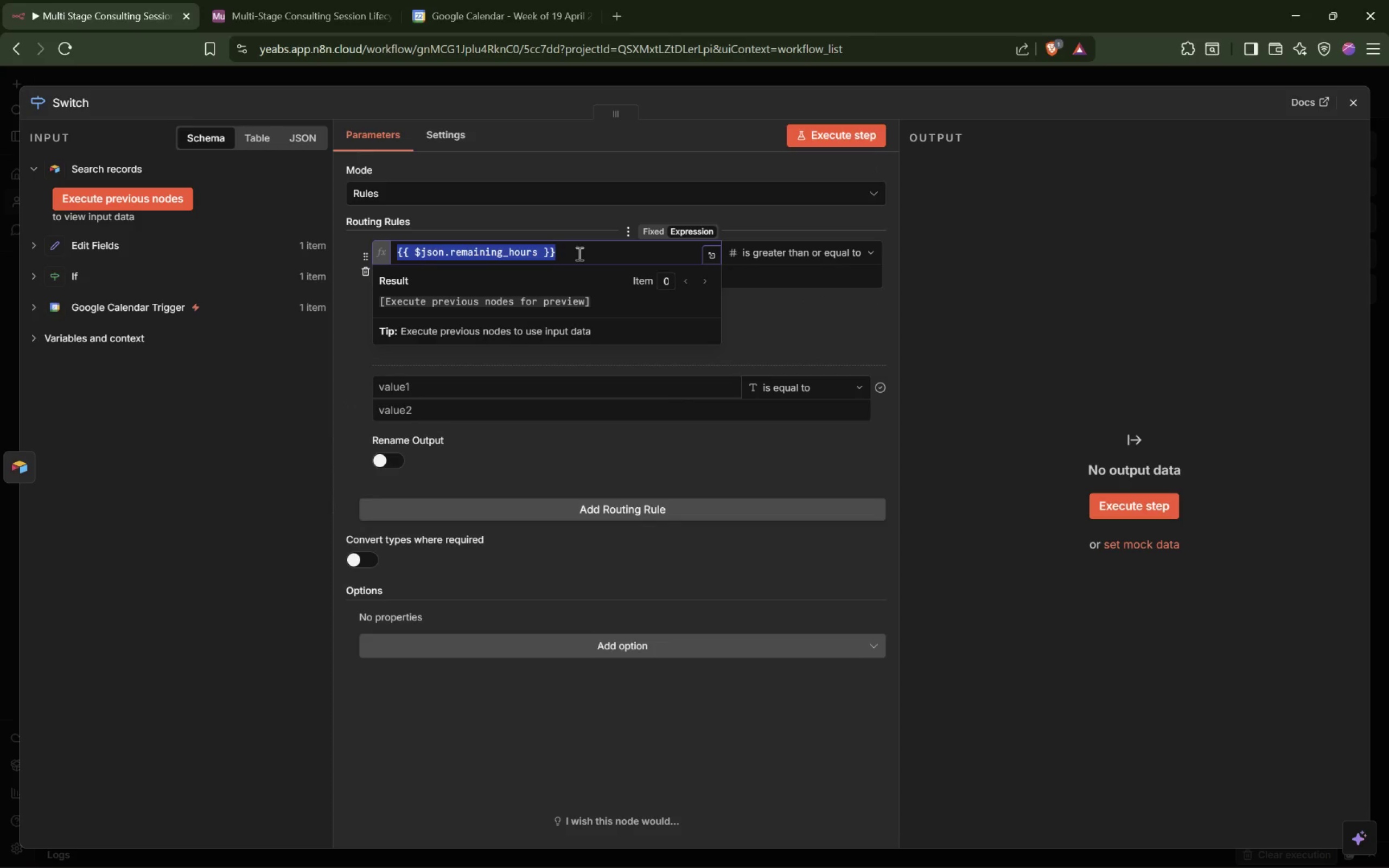 
key(Control+C)
 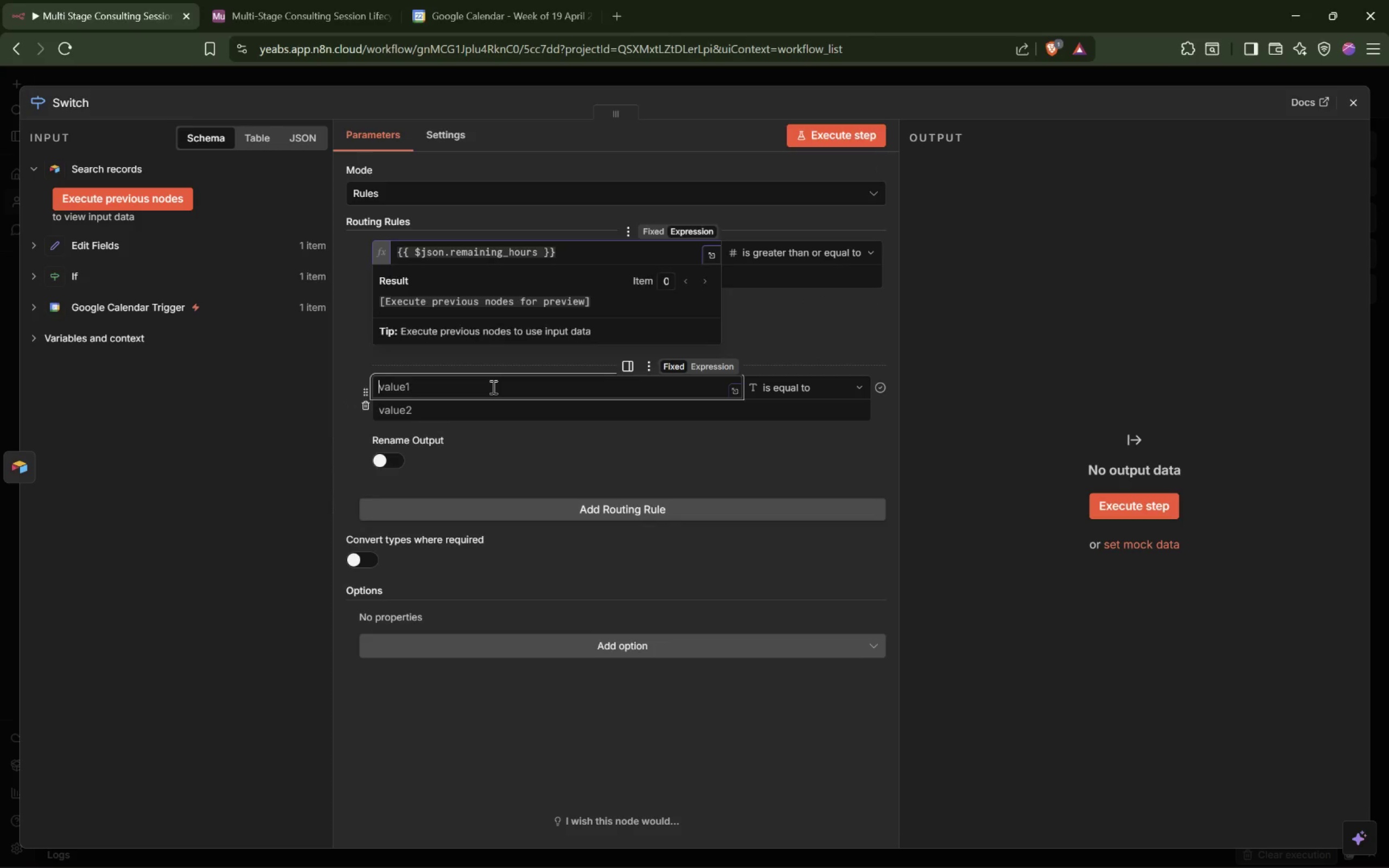 
right_click([492, 387])
 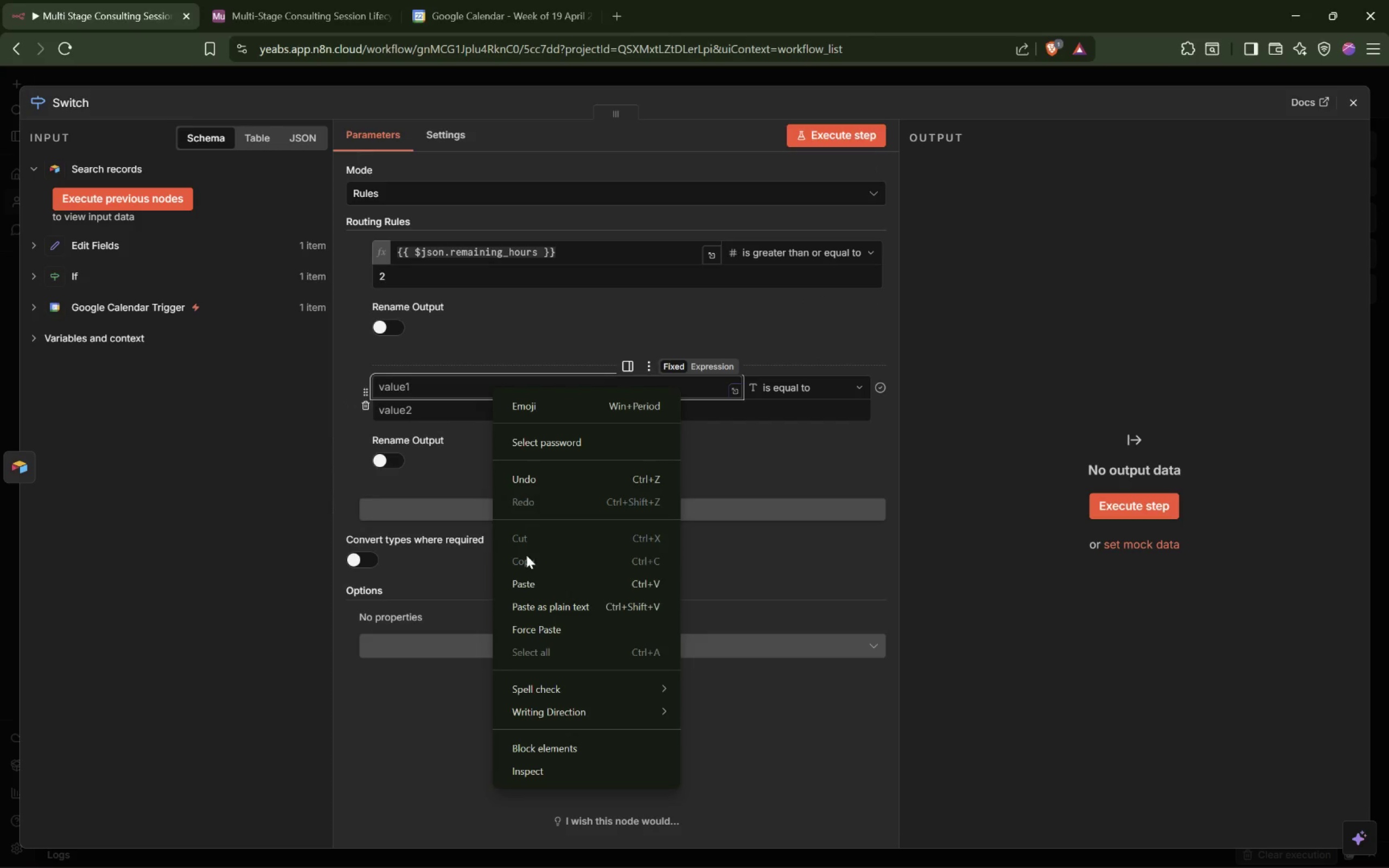 
left_click([525, 578])
 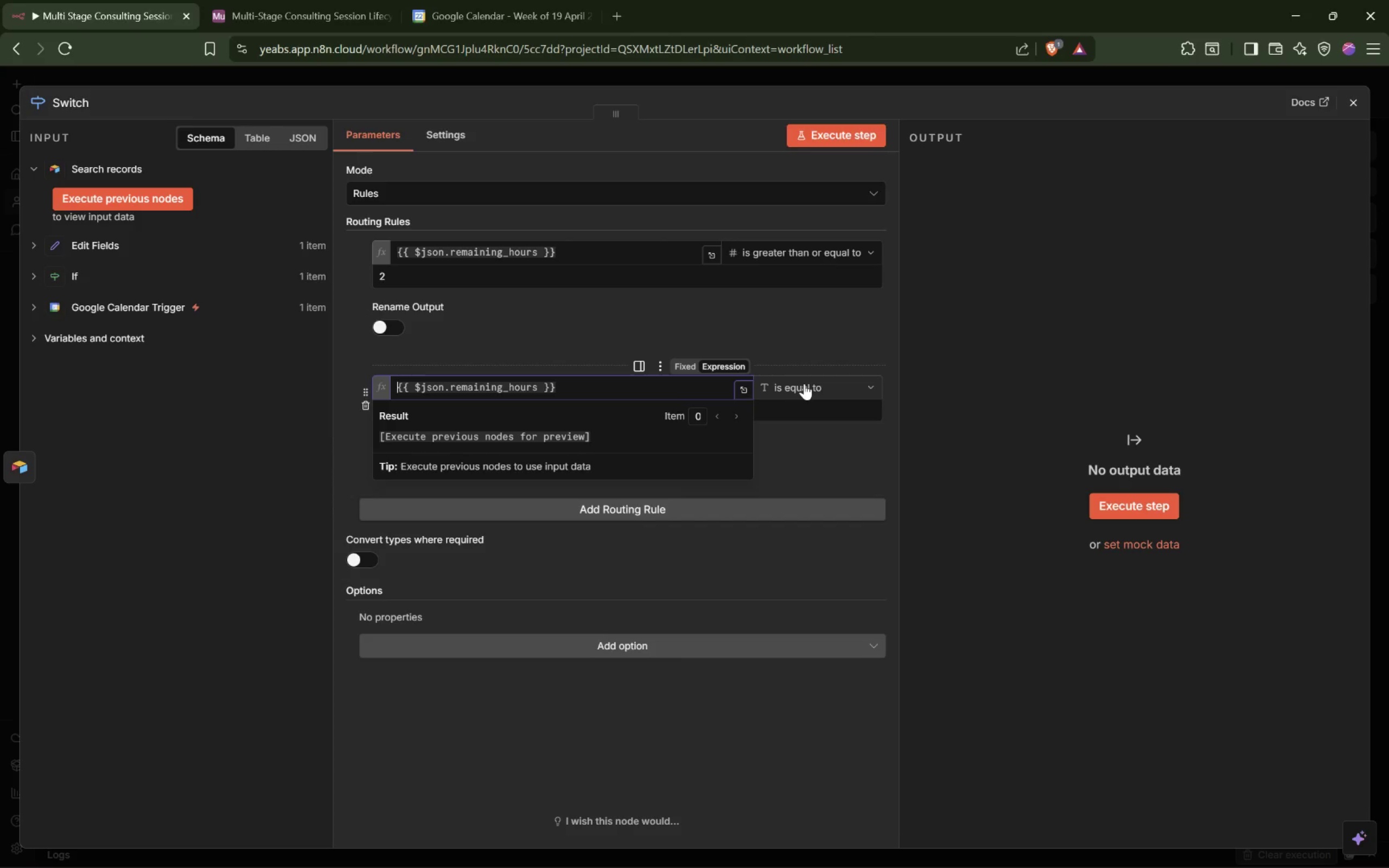 
left_click([806, 384])
 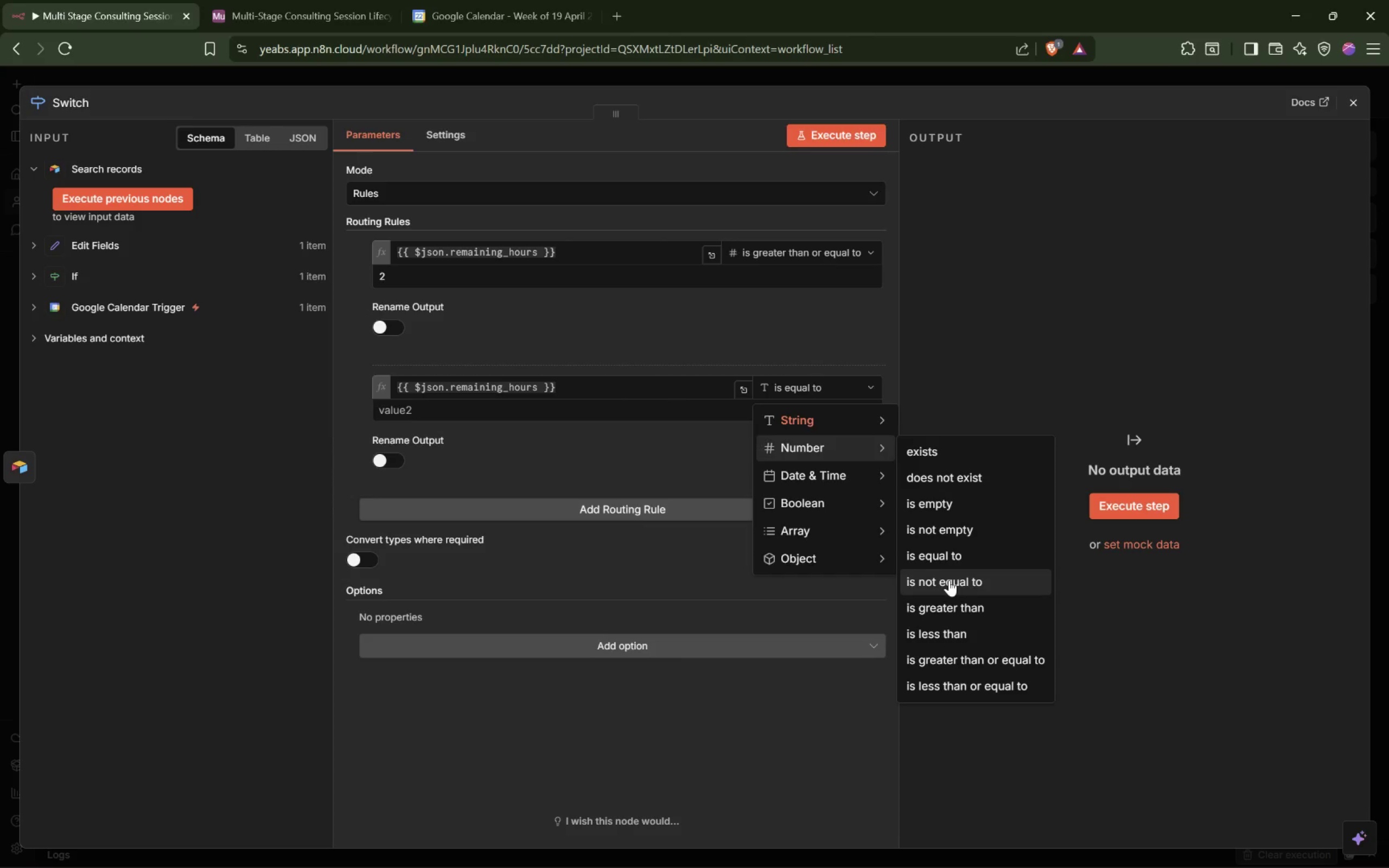 
left_click([963, 628])
 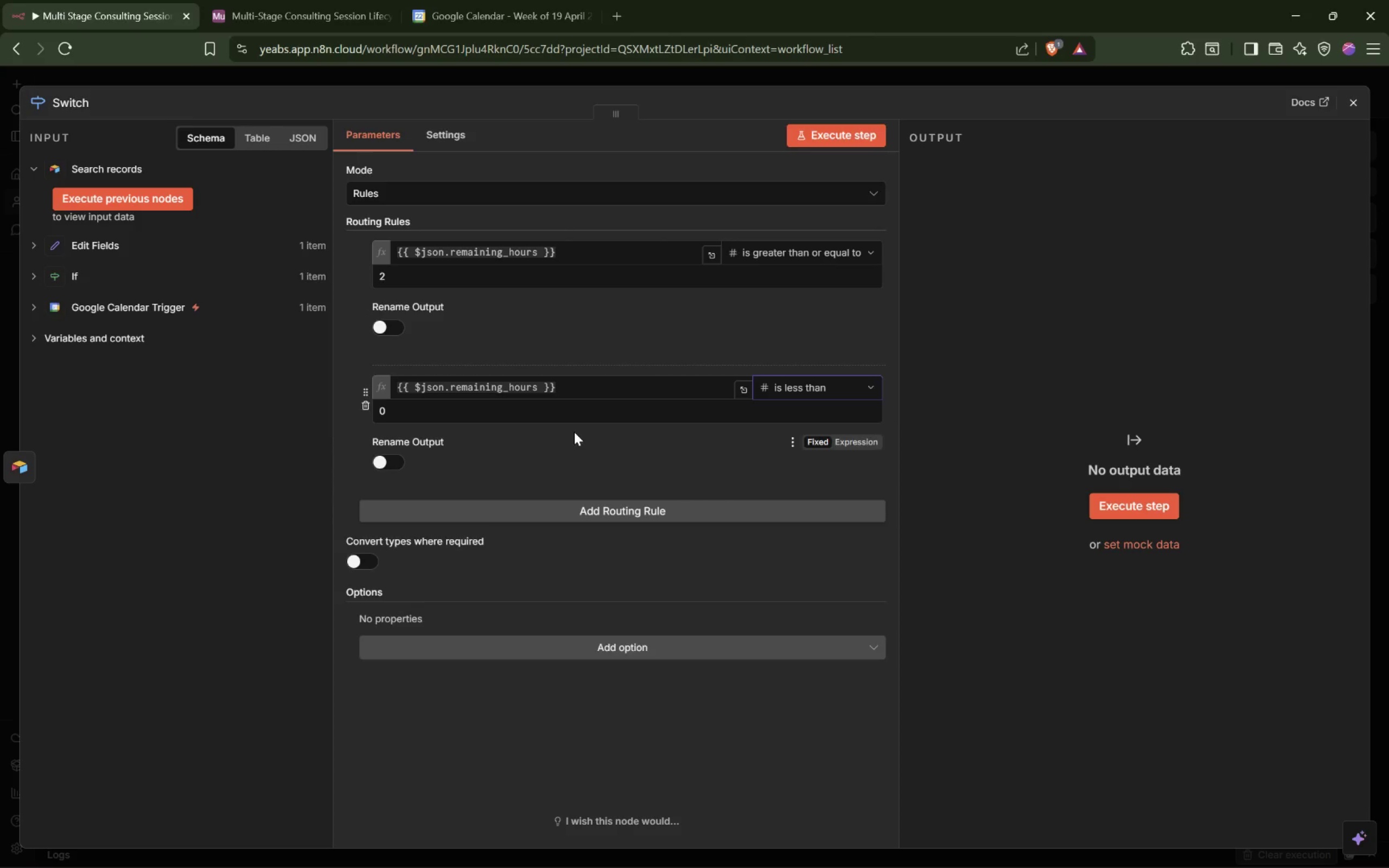 
left_click([582, 410])
 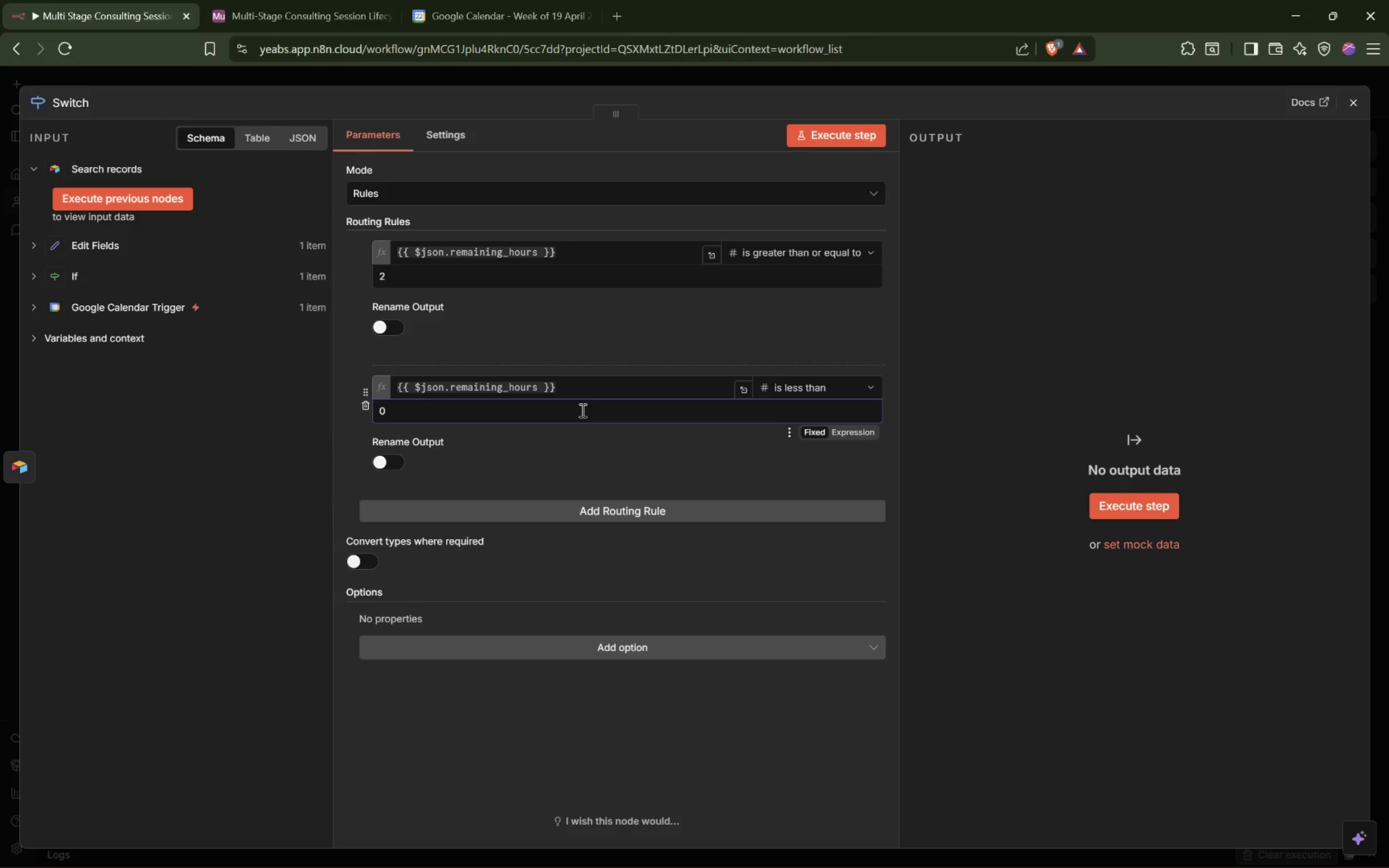 
key(ArrowUp)
 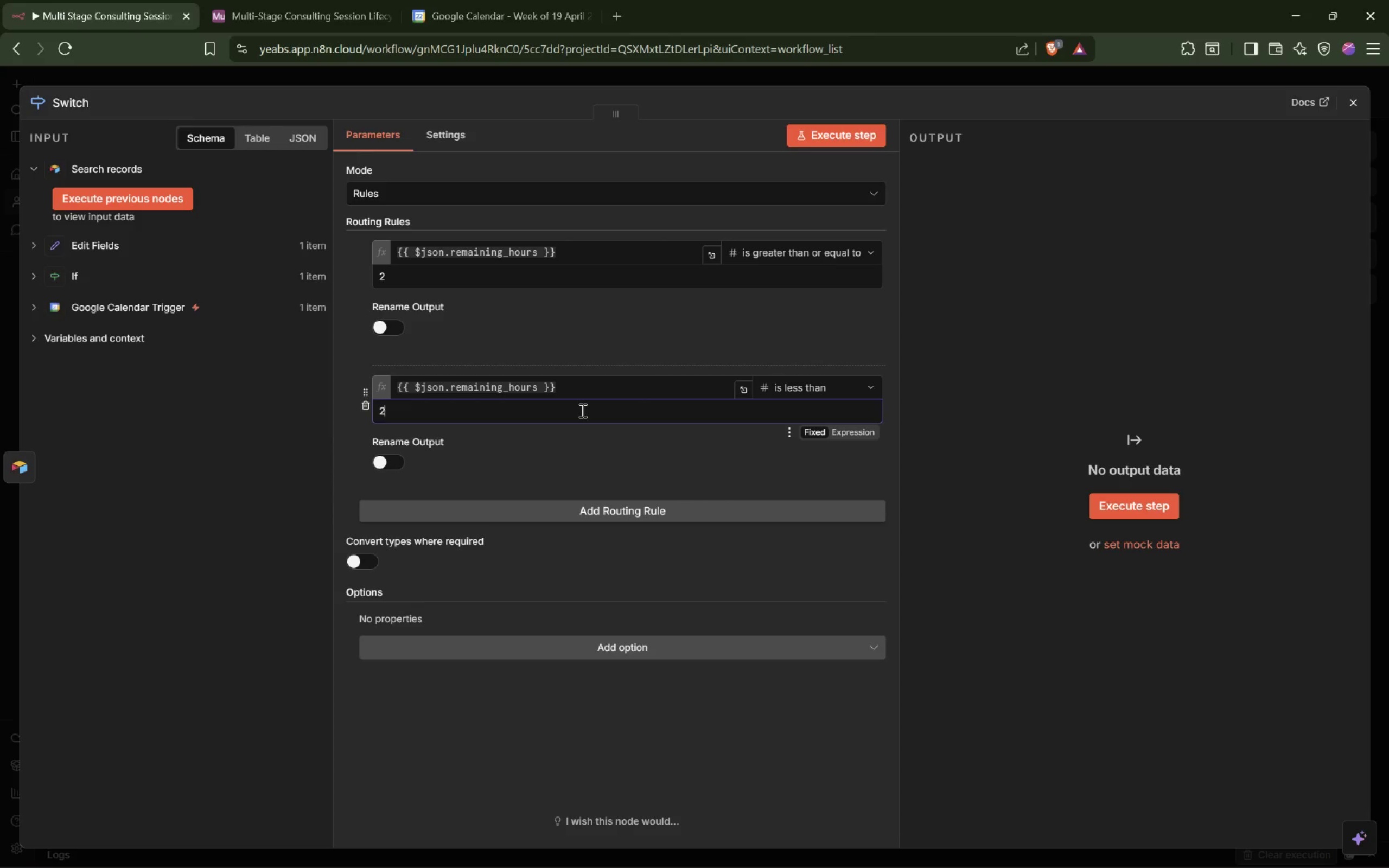 
key(ArrowUp)
 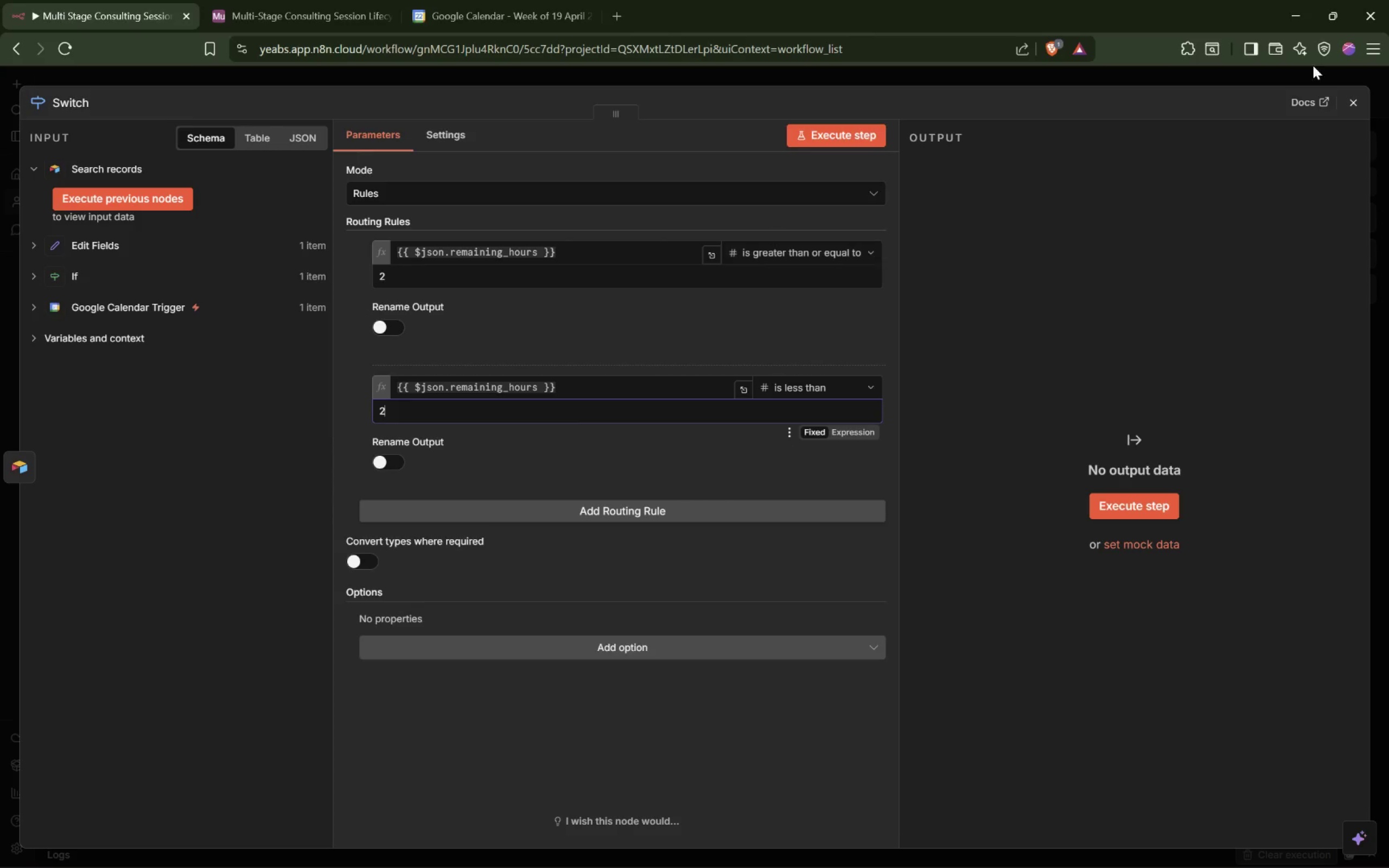 